 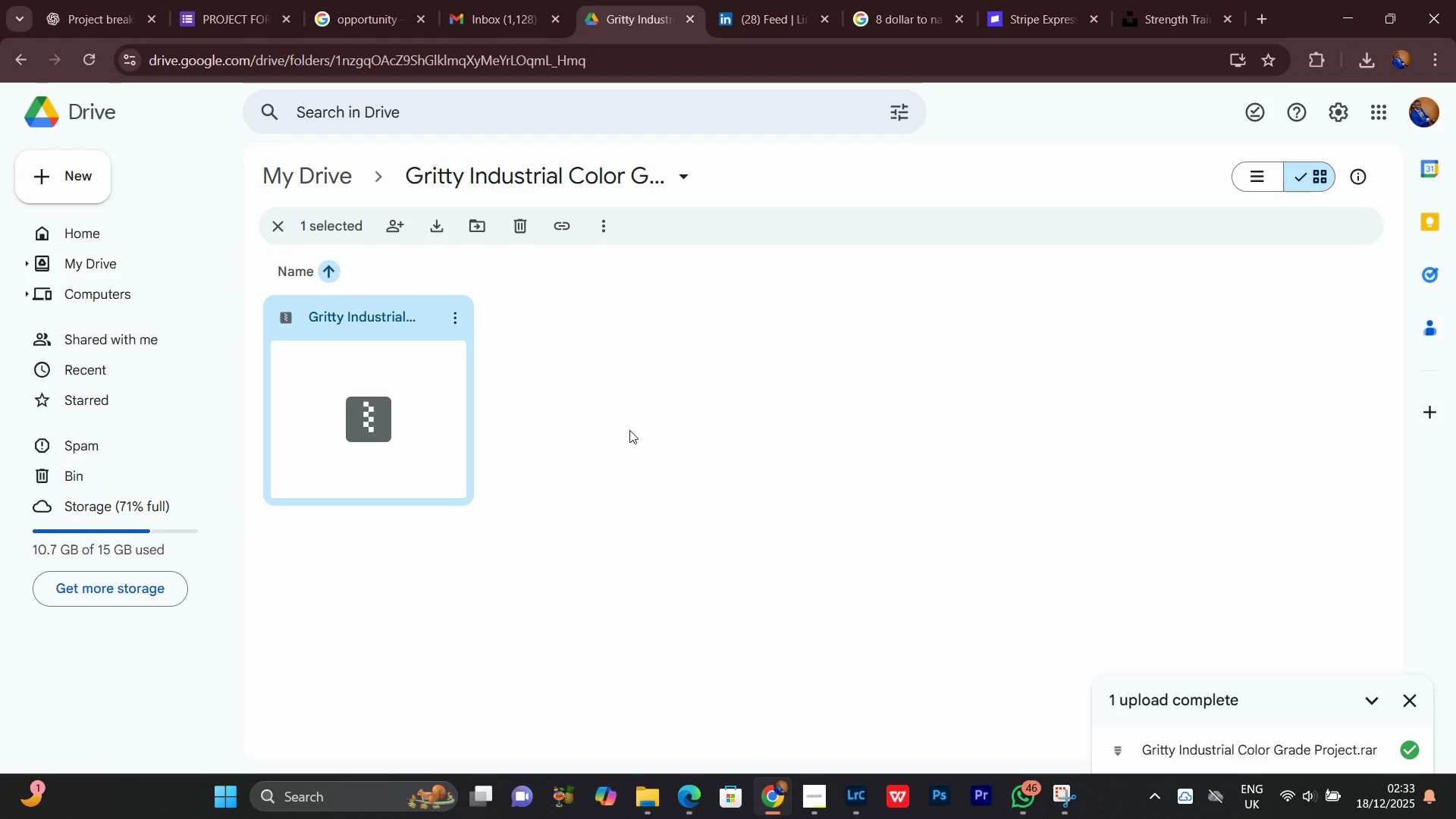 
left_click([463, 309])
 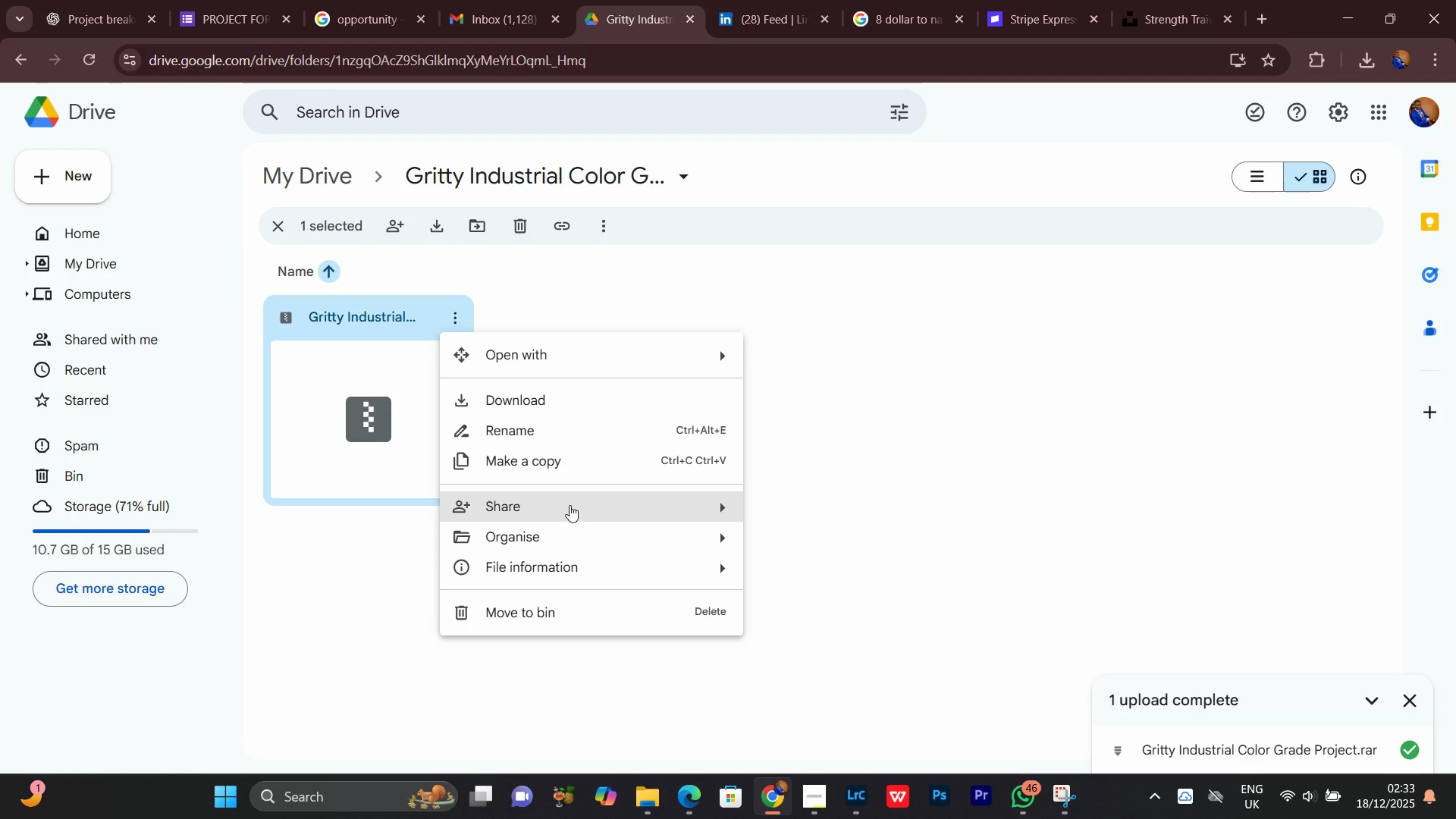 
left_click([554, 502])
 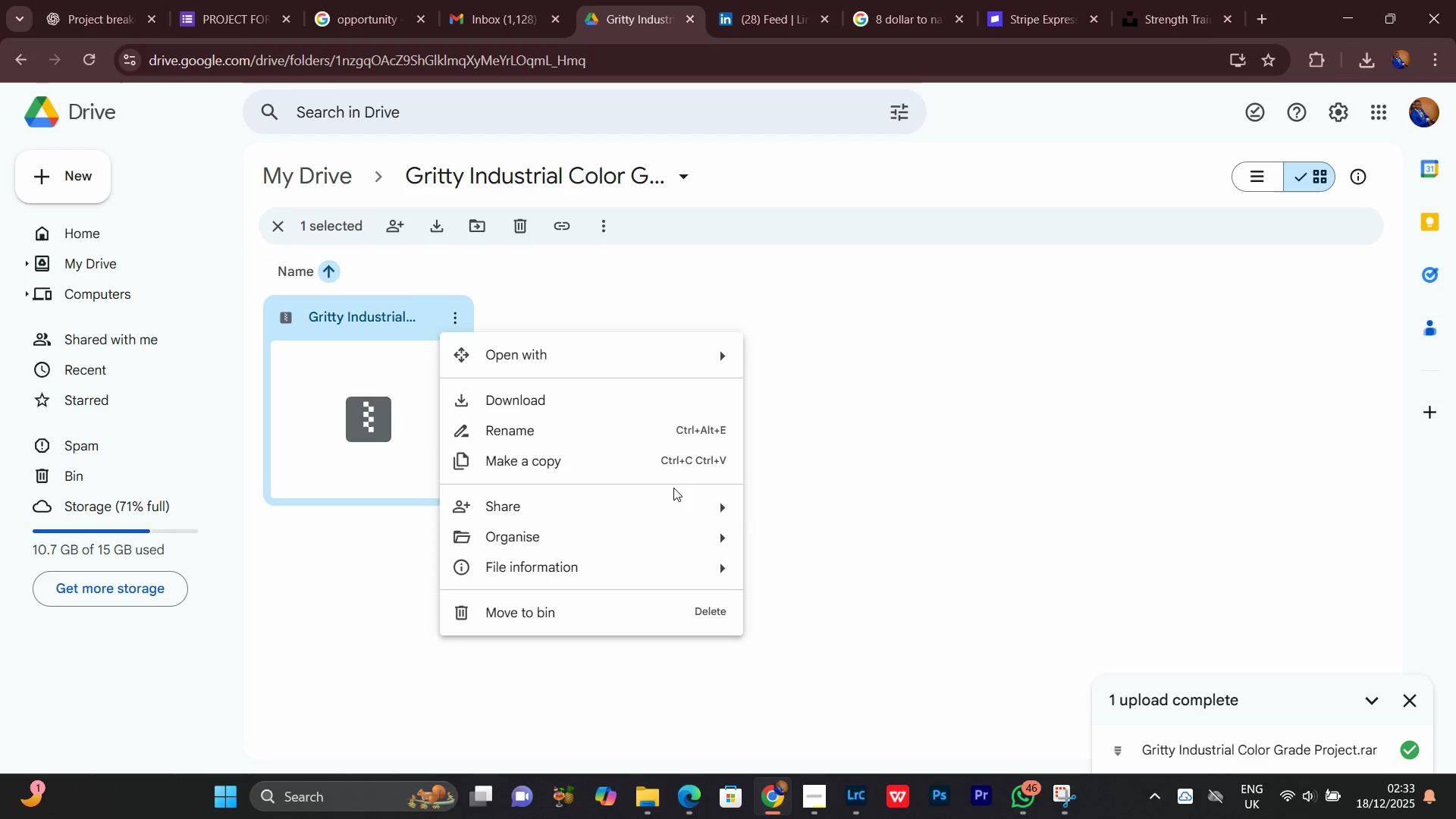 
left_click([665, 511])
 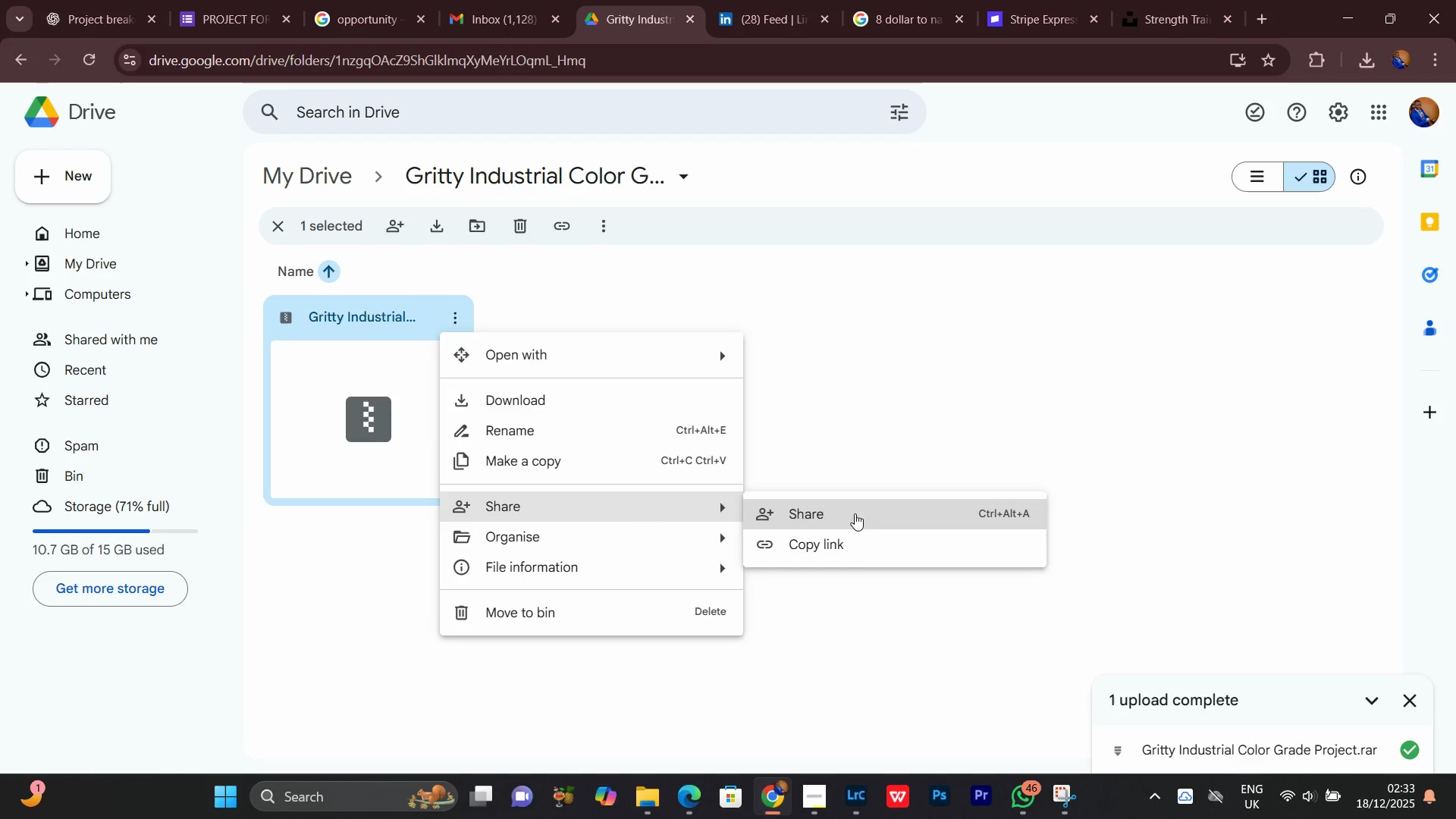 
left_click_drag(start_coordinate=[855, 510], to_coordinate=[855, 513])
 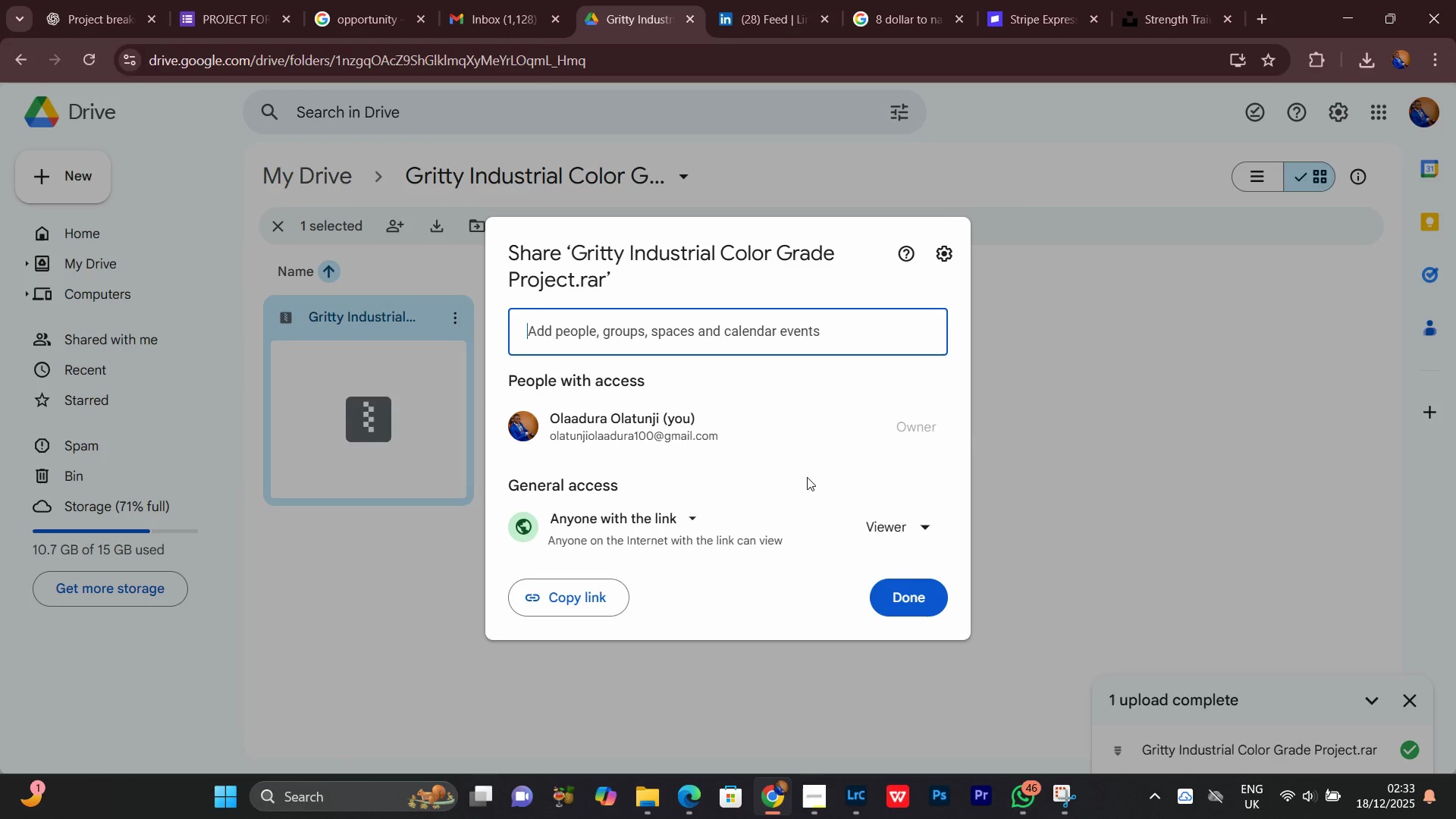 
left_click([673, 516])
 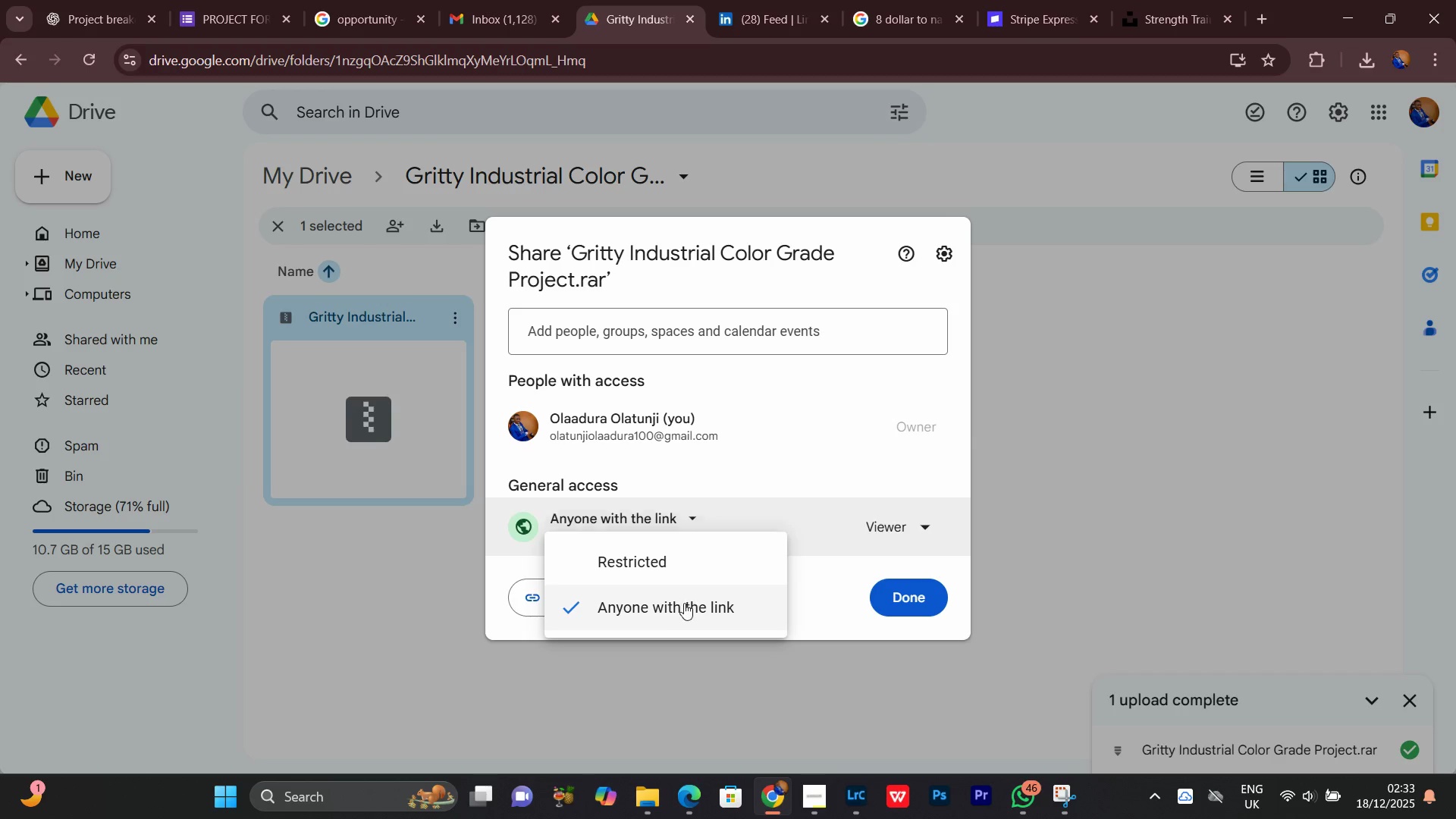 
left_click([679, 603])
 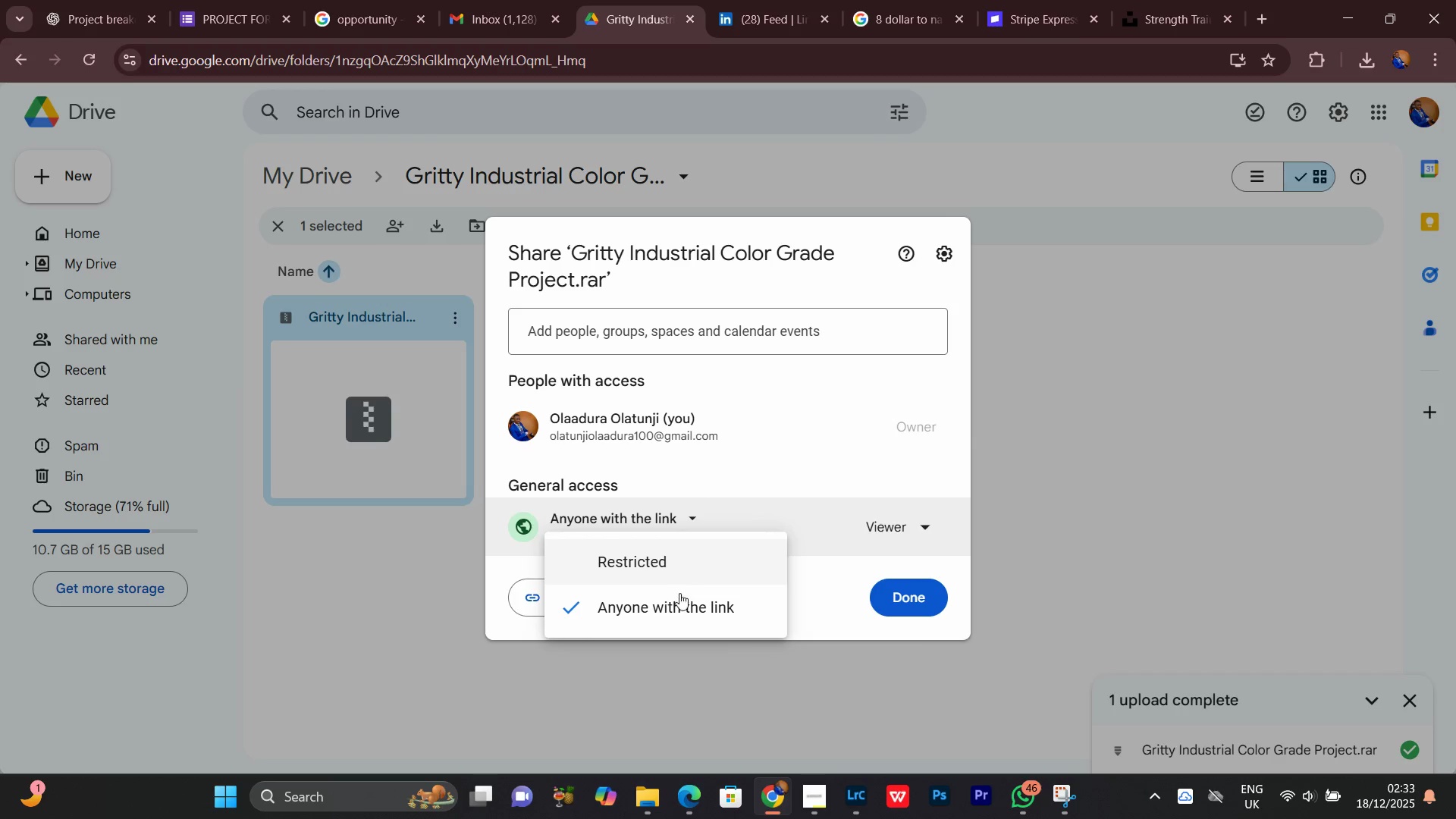 
left_click([677, 610])
 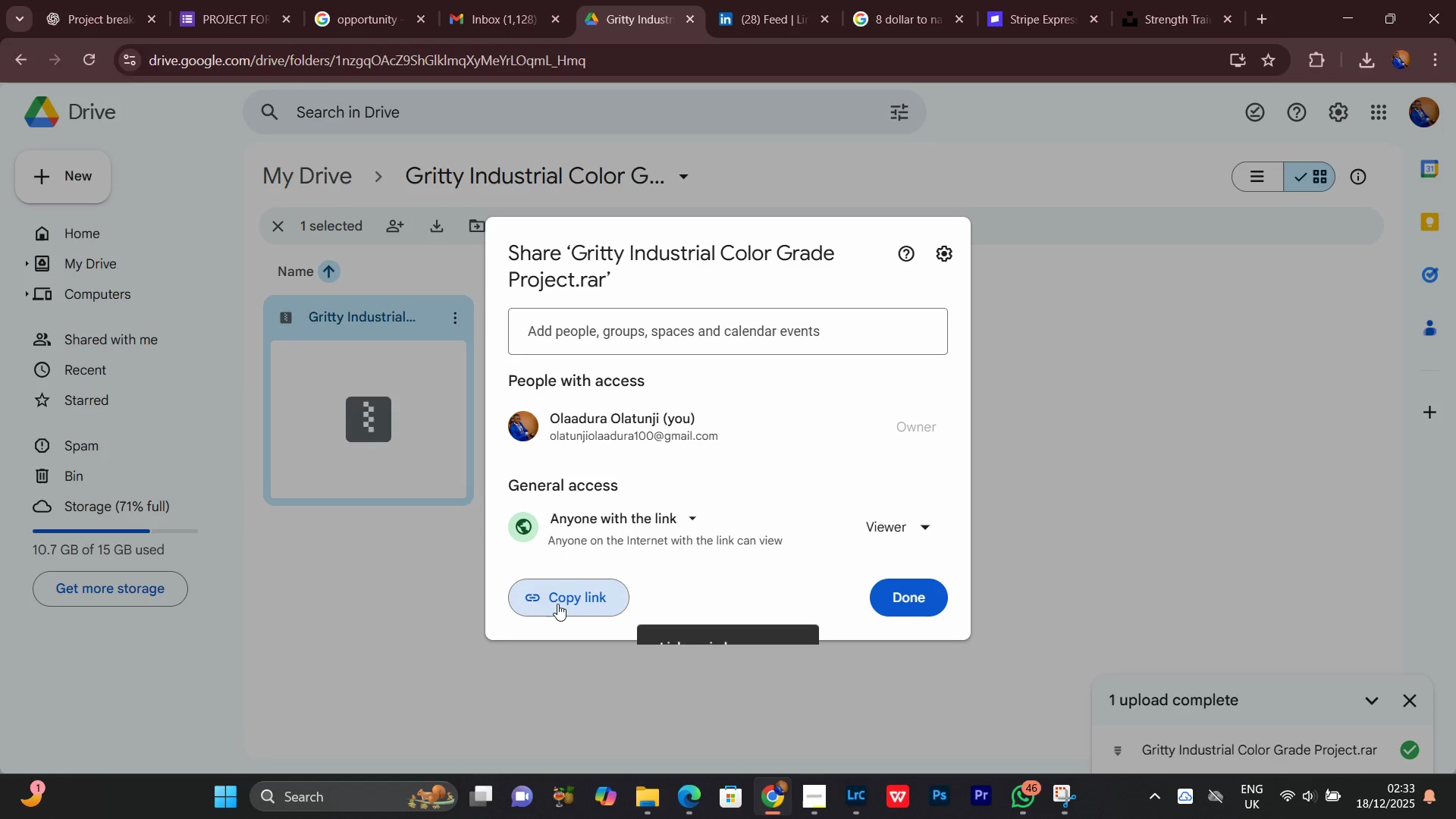 
double_click([557, 604])
 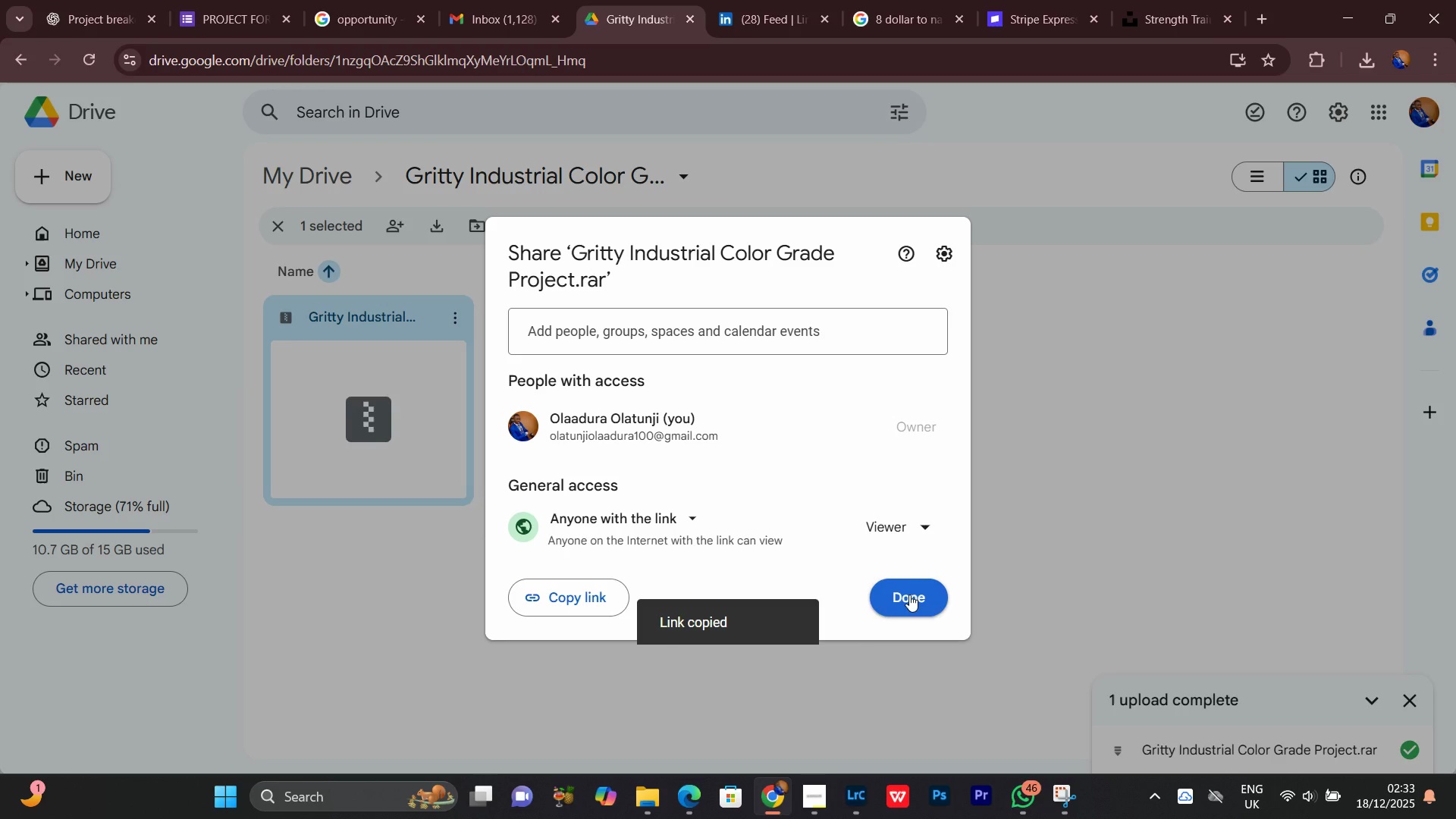 
left_click([909, 595])
 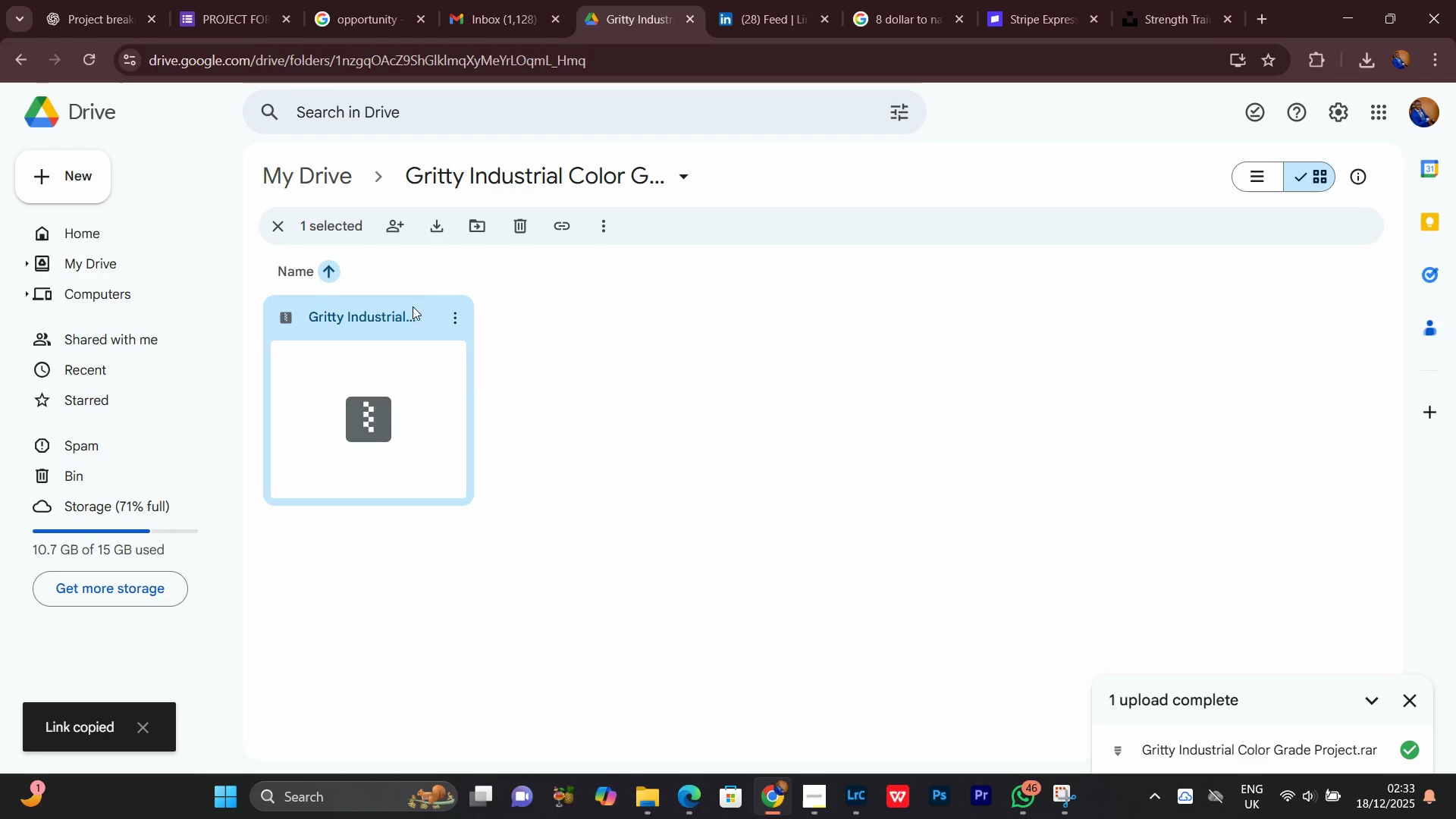 
left_click([460, 324])
 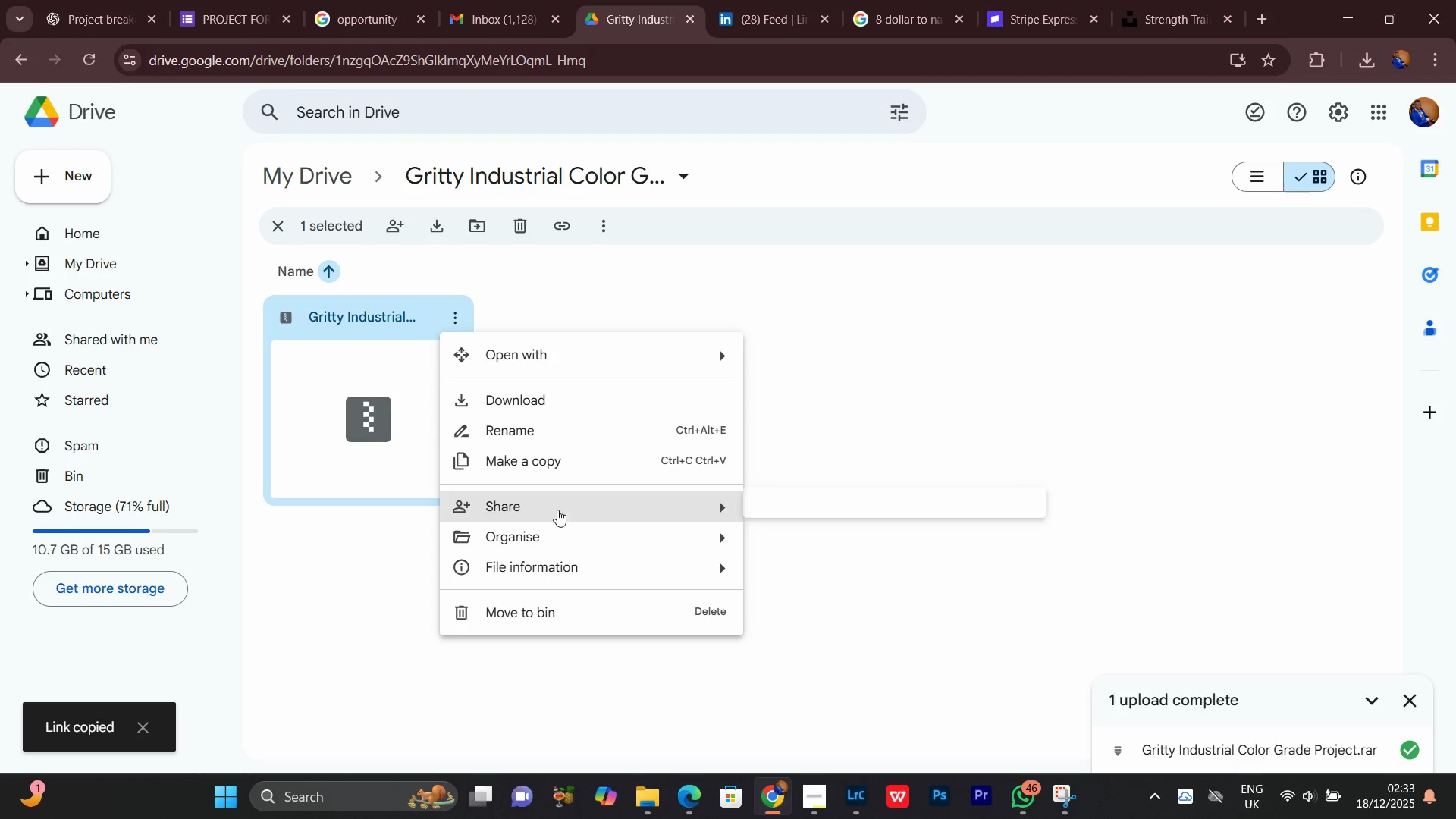 
left_click([557, 509])
 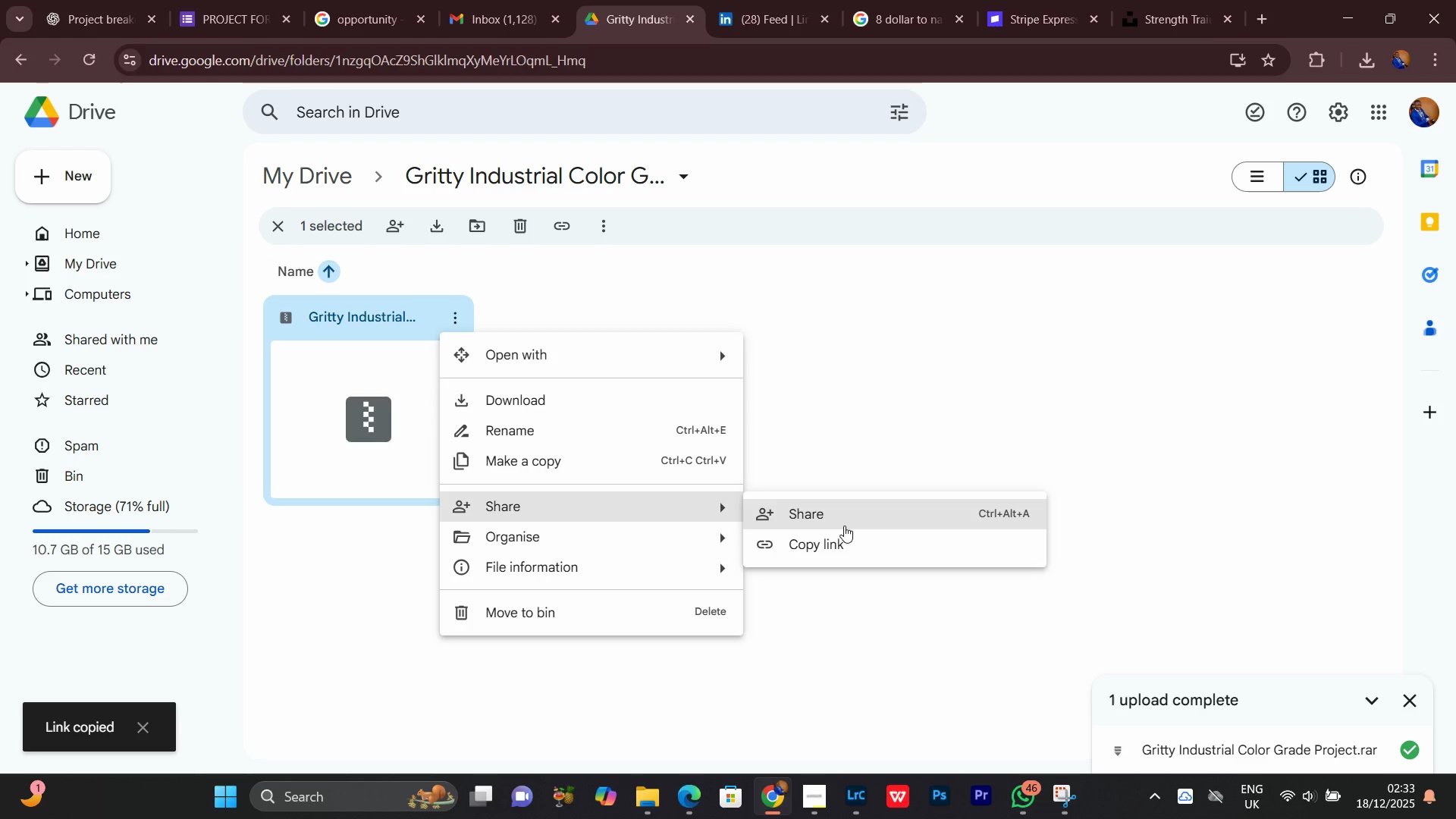 
left_click([849, 523])
 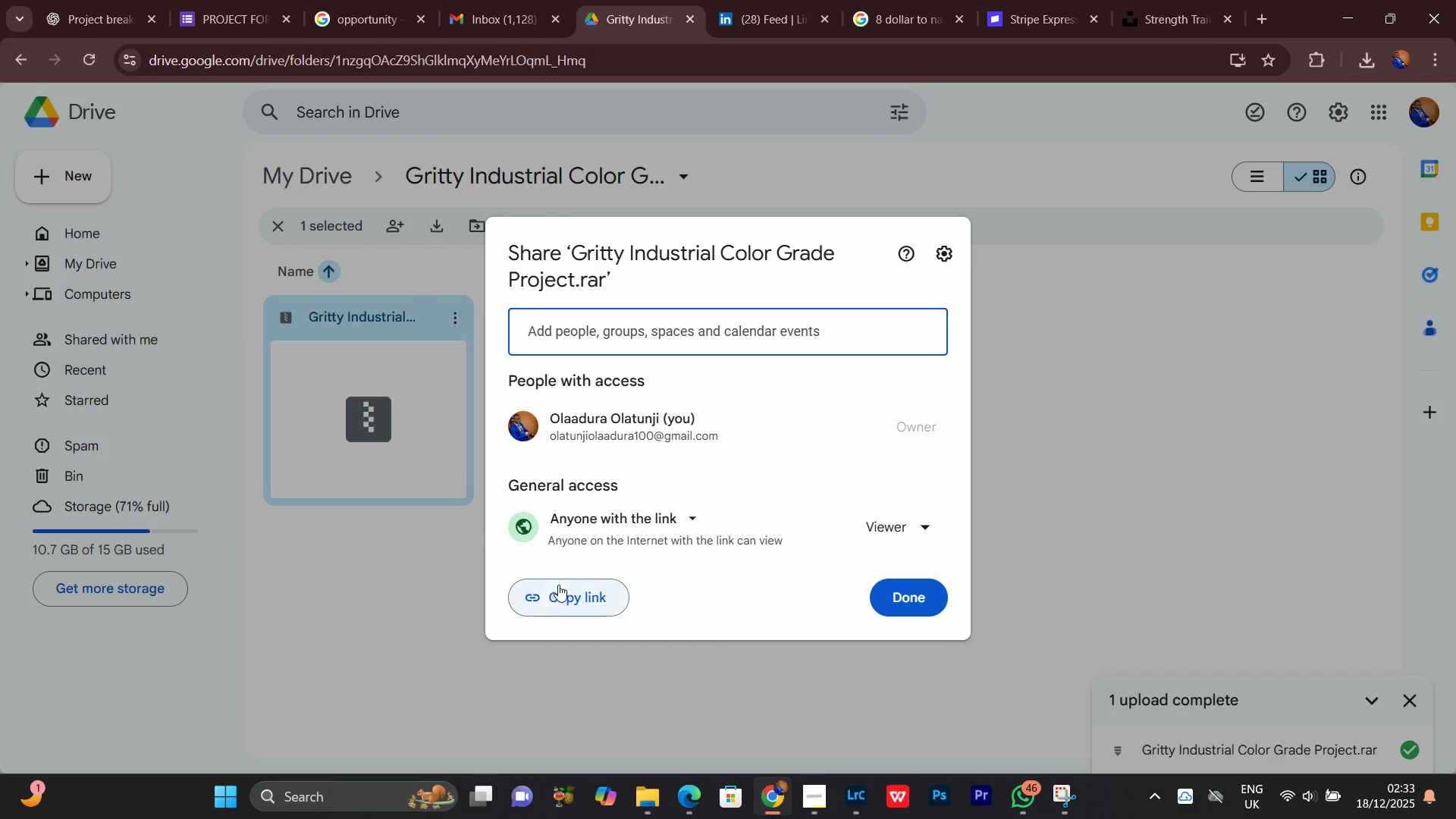 
left_click([552, 595])
 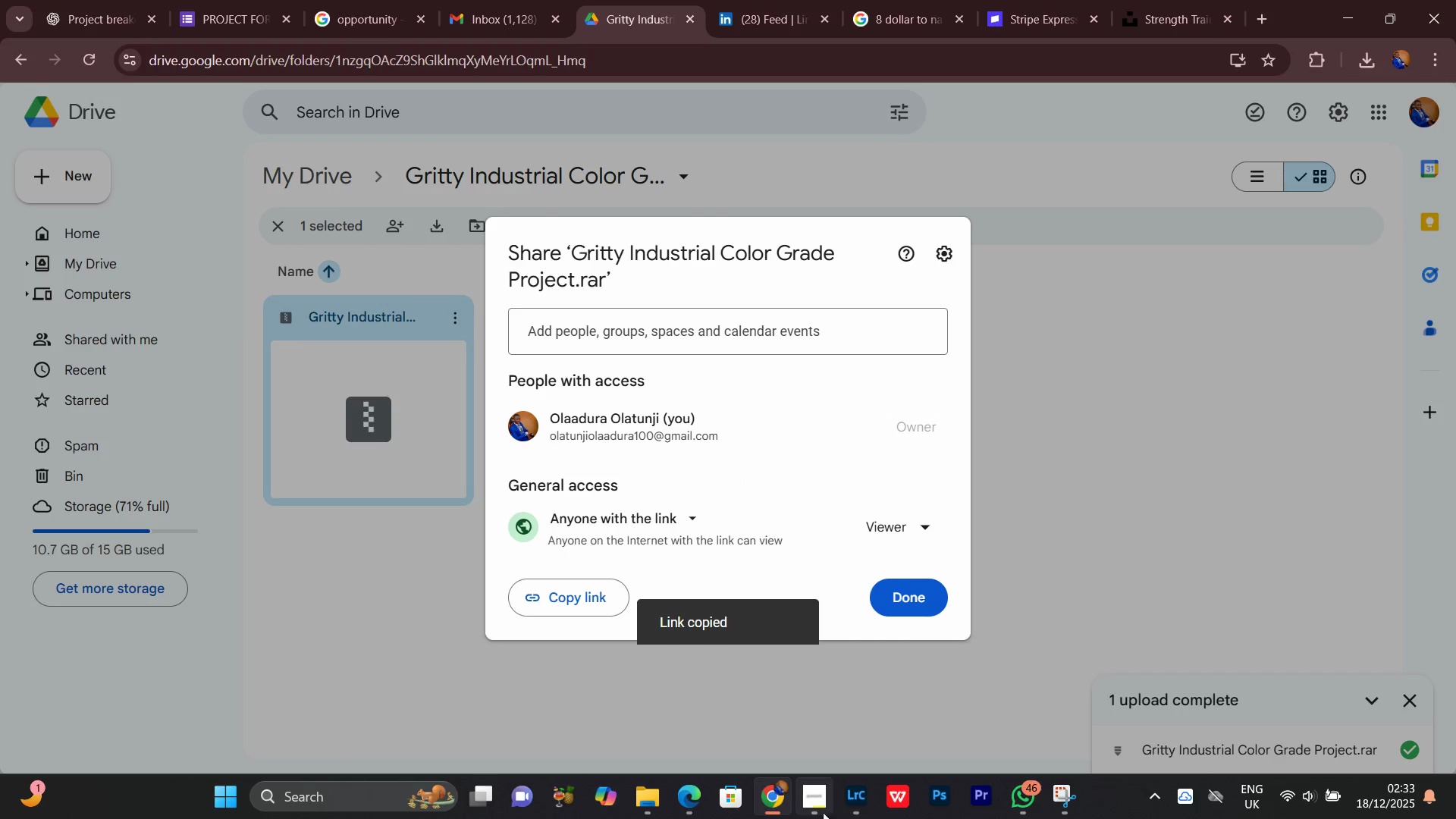 
left_click([819, 816])